 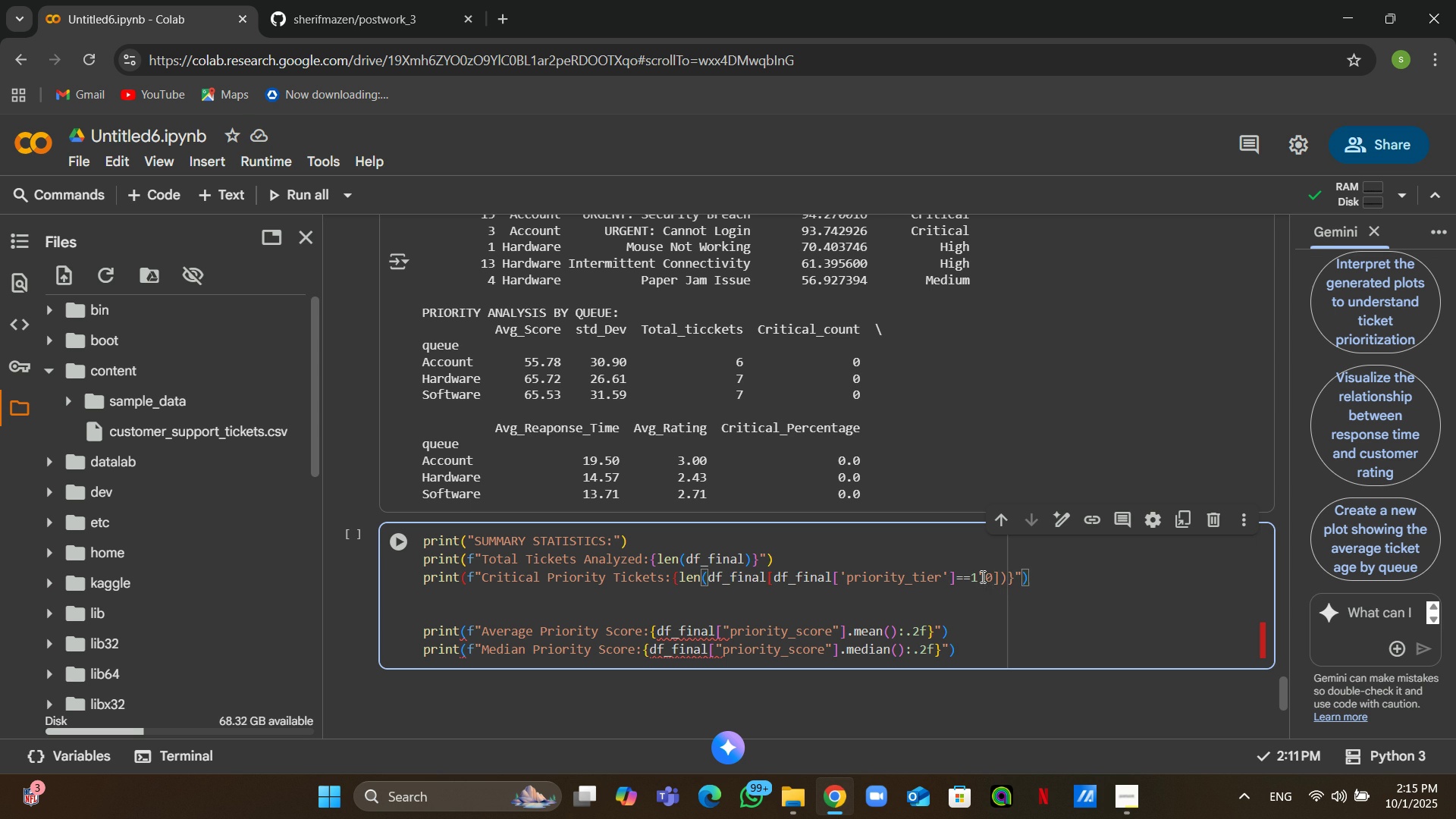 
key(Backspace)
 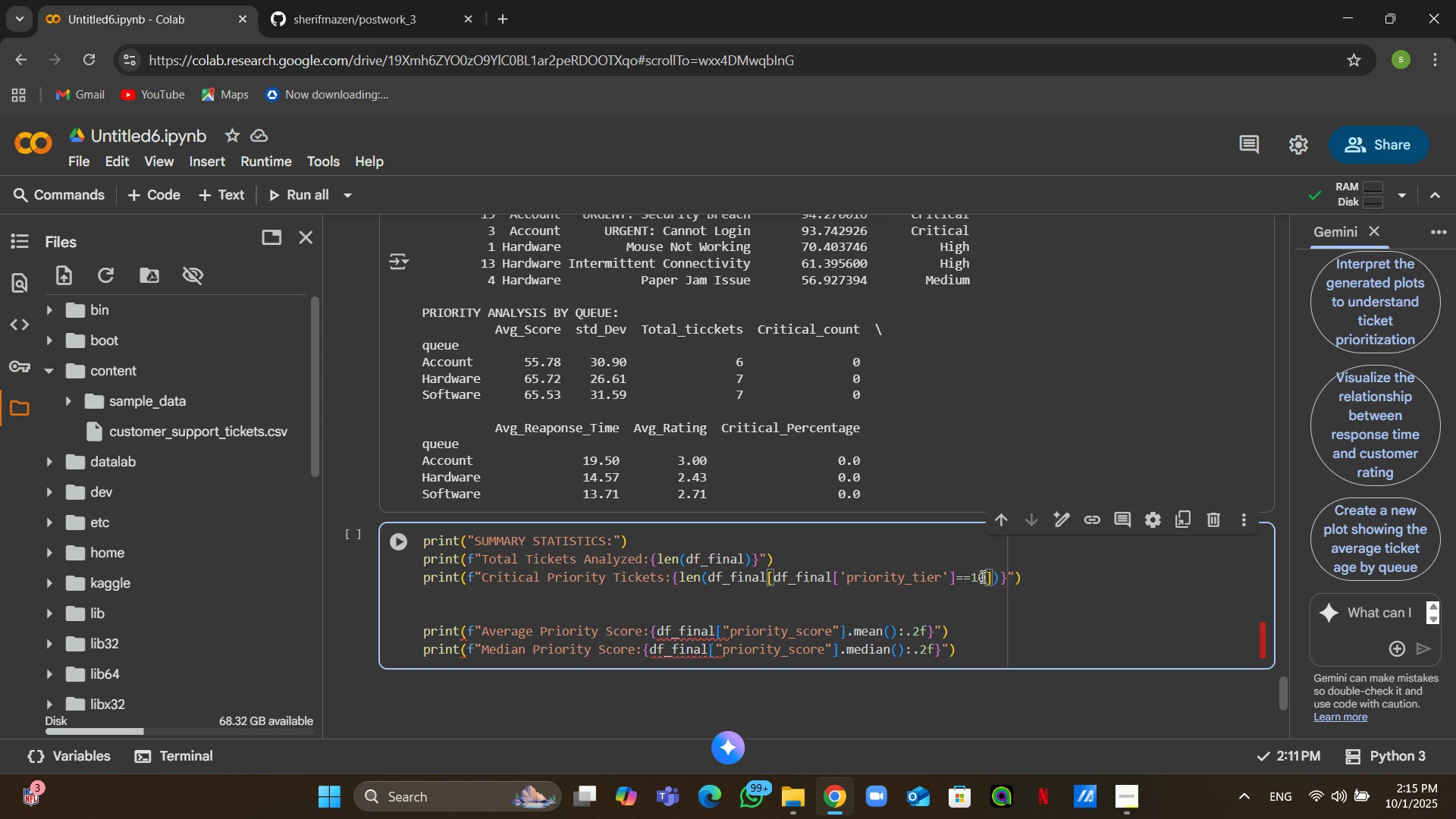 
key(Backspace)
 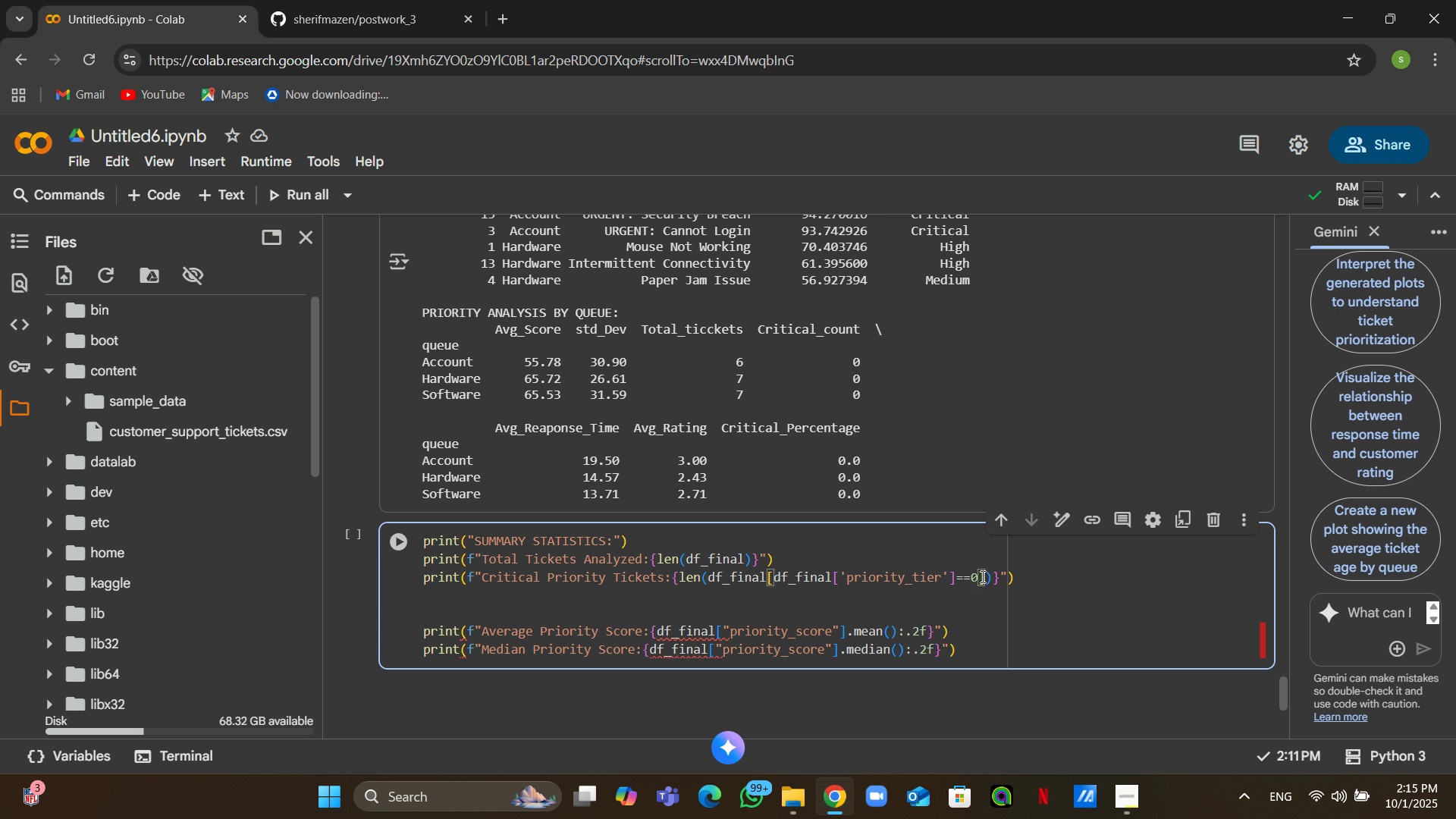 
key(ArrowRight)
 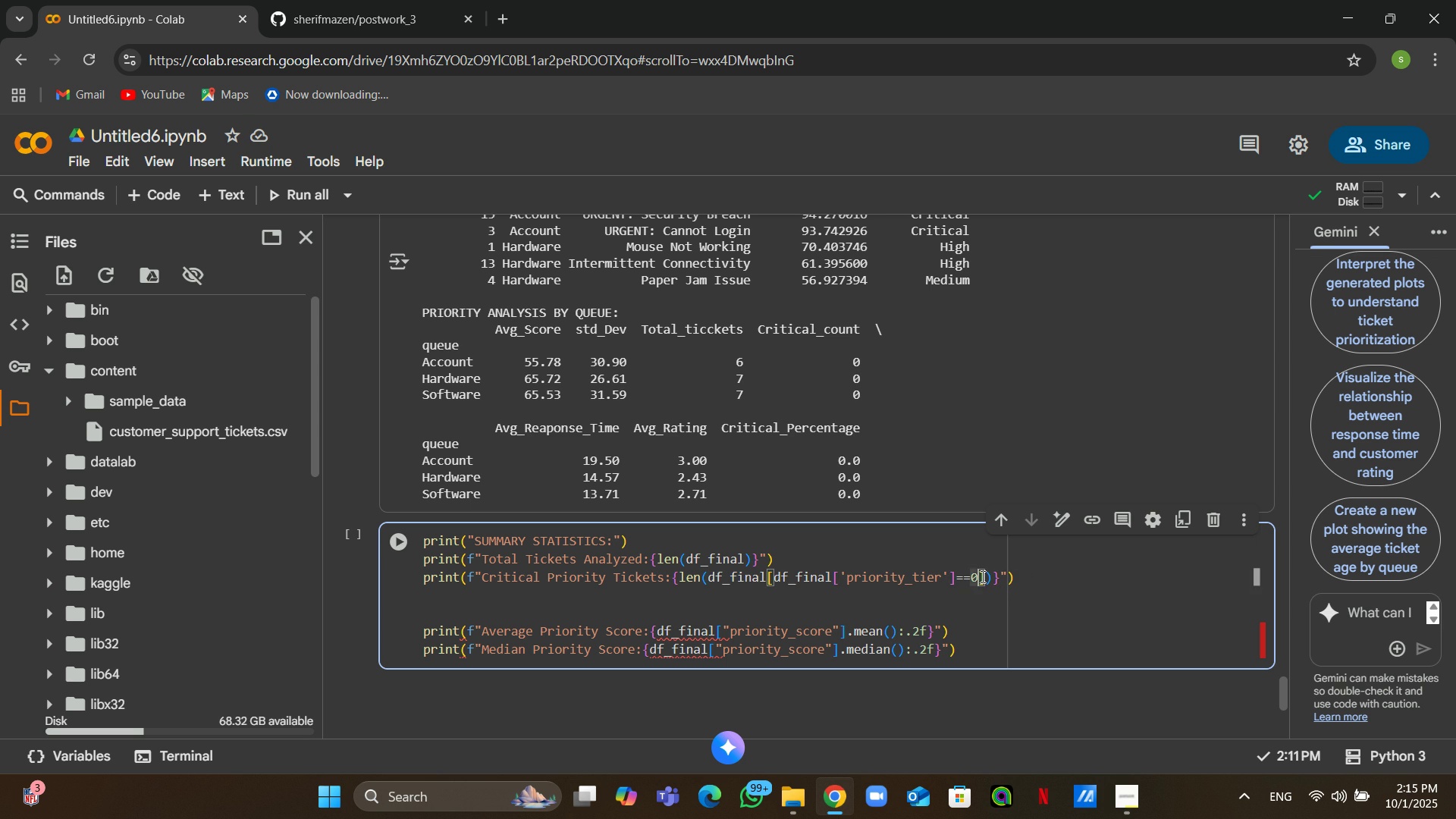 
key(Backspace)
type("Critical)